 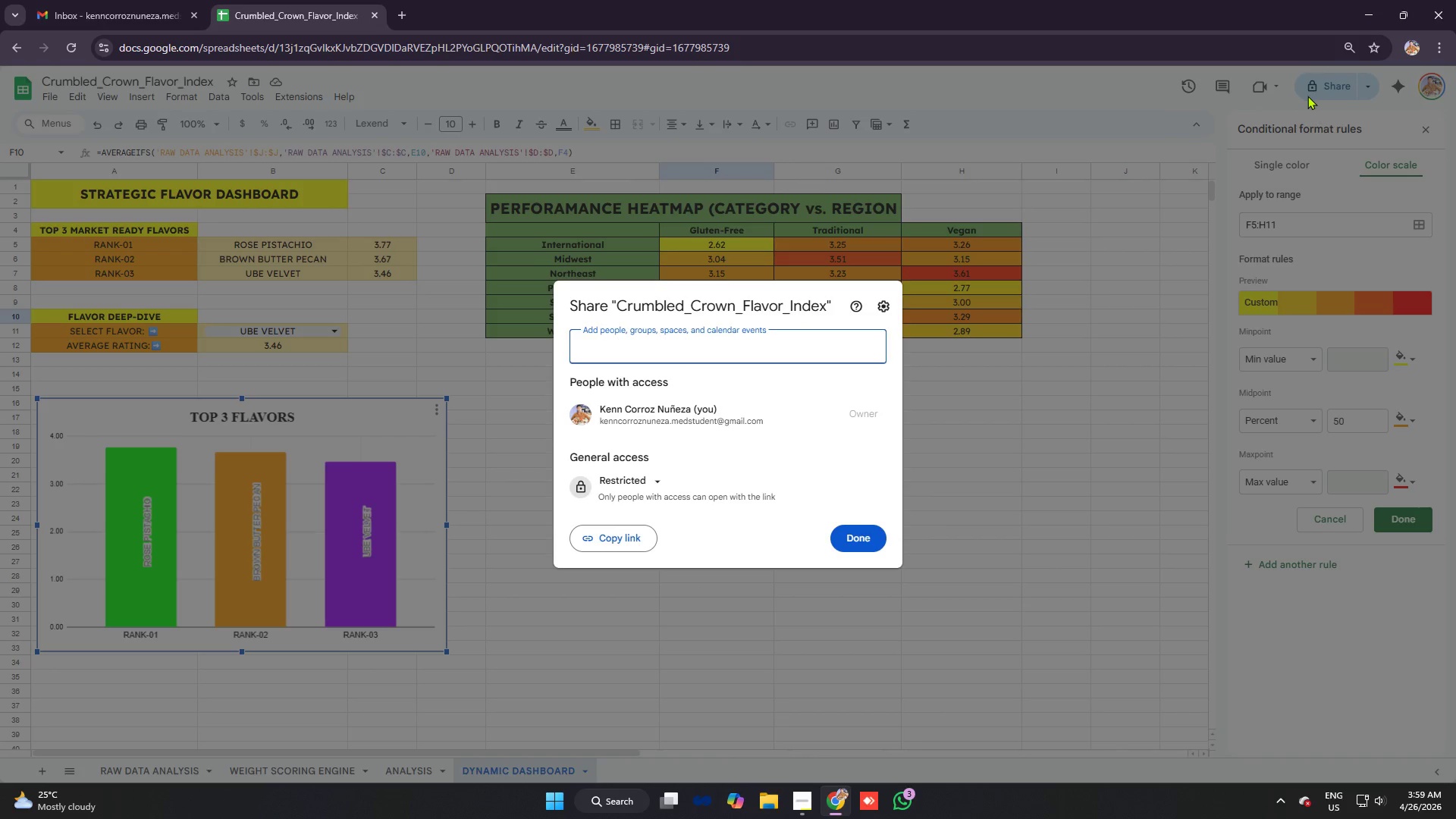 
left_click([635, 482])
 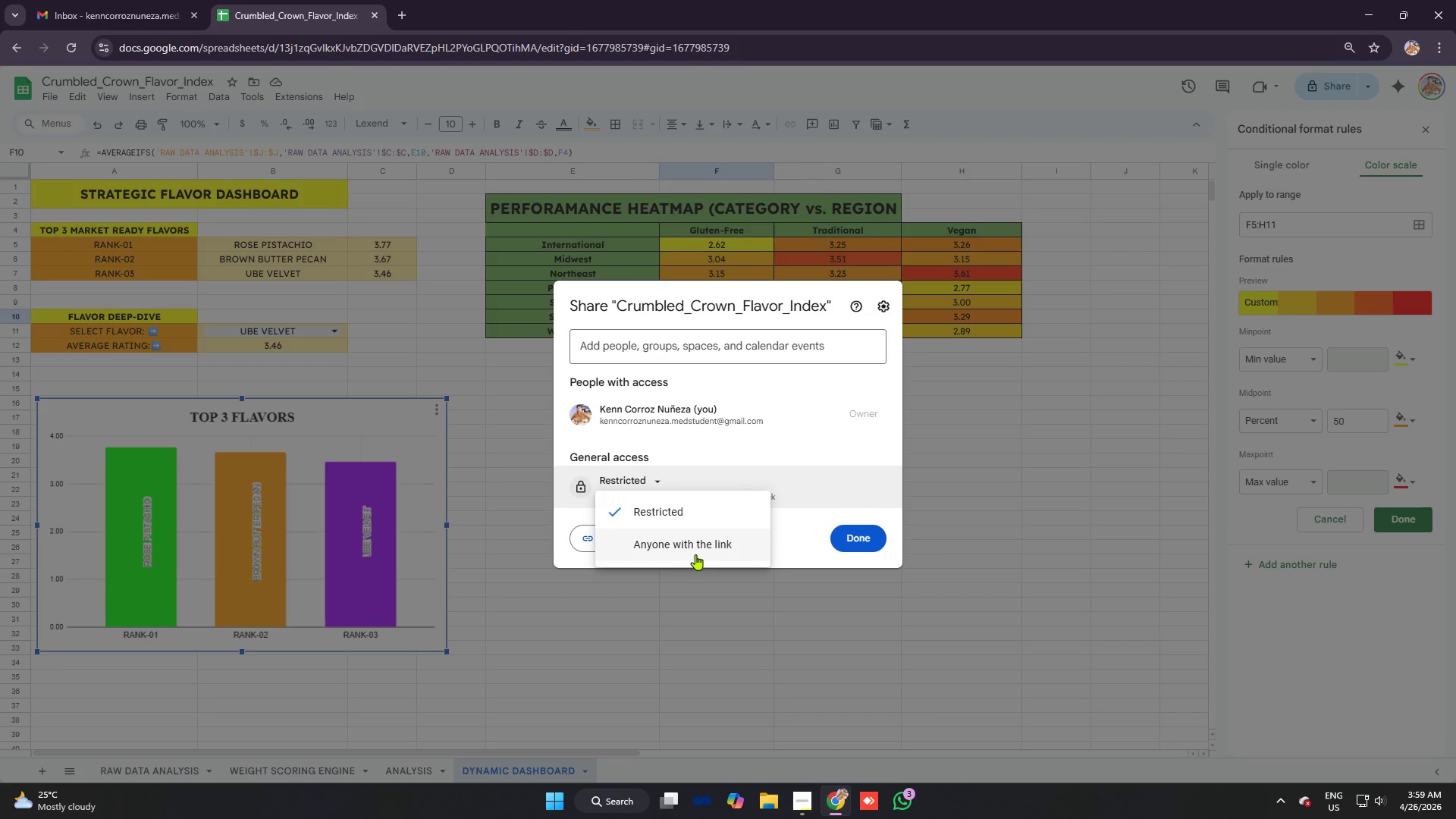 
left_click([689, 549])
 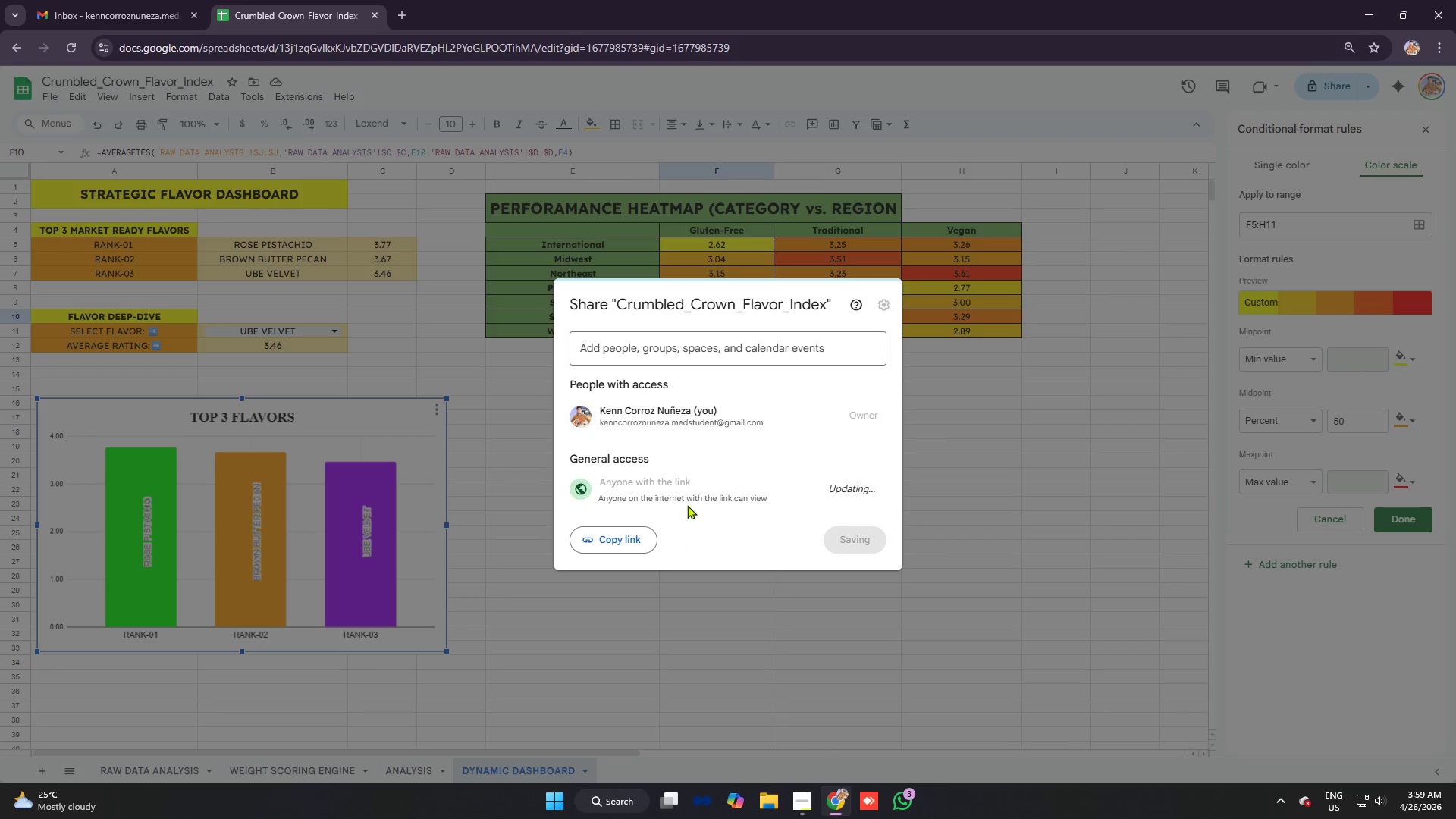 
mouse_move([736, 420])
 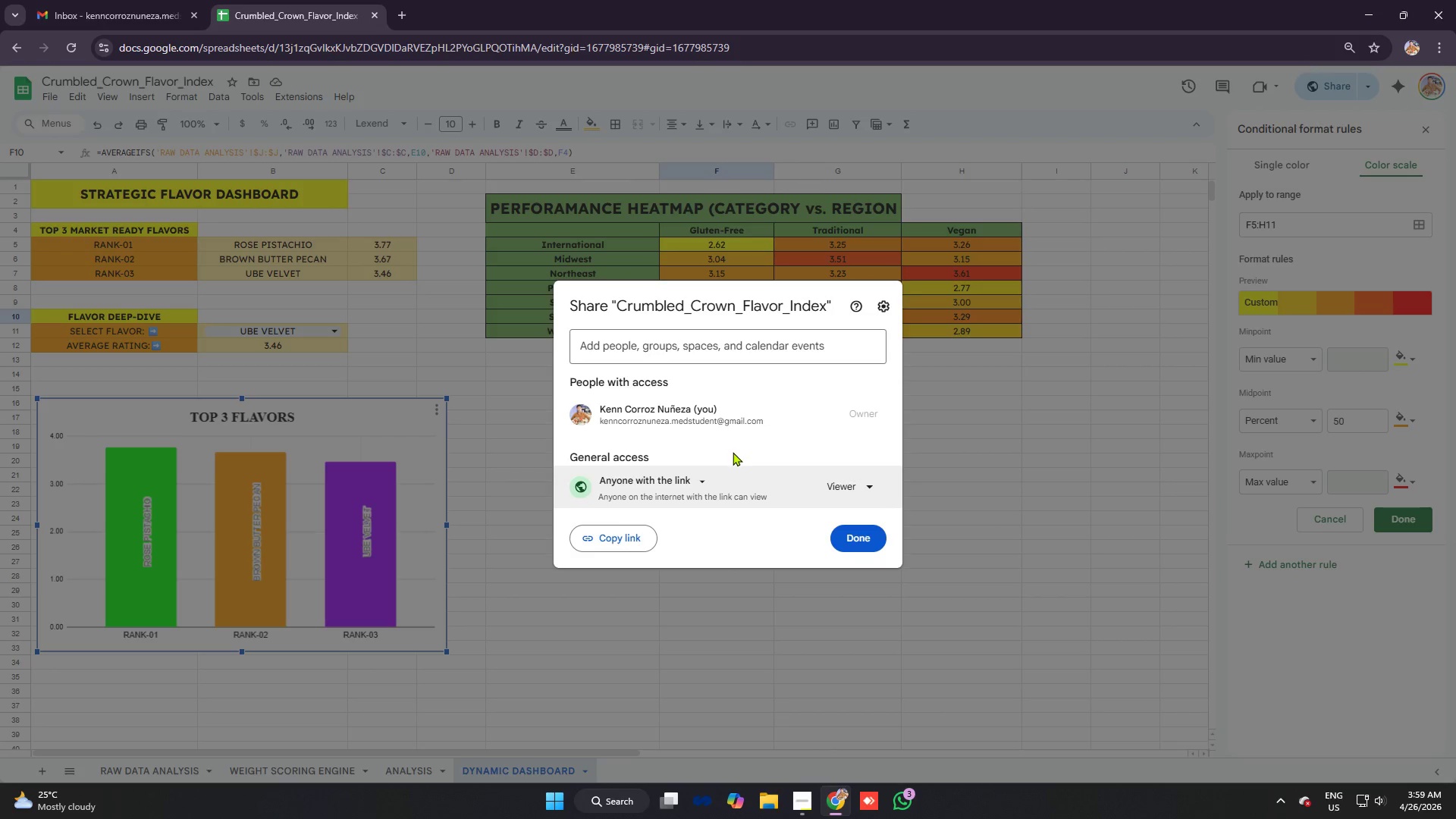 
left_click([733, 452])
 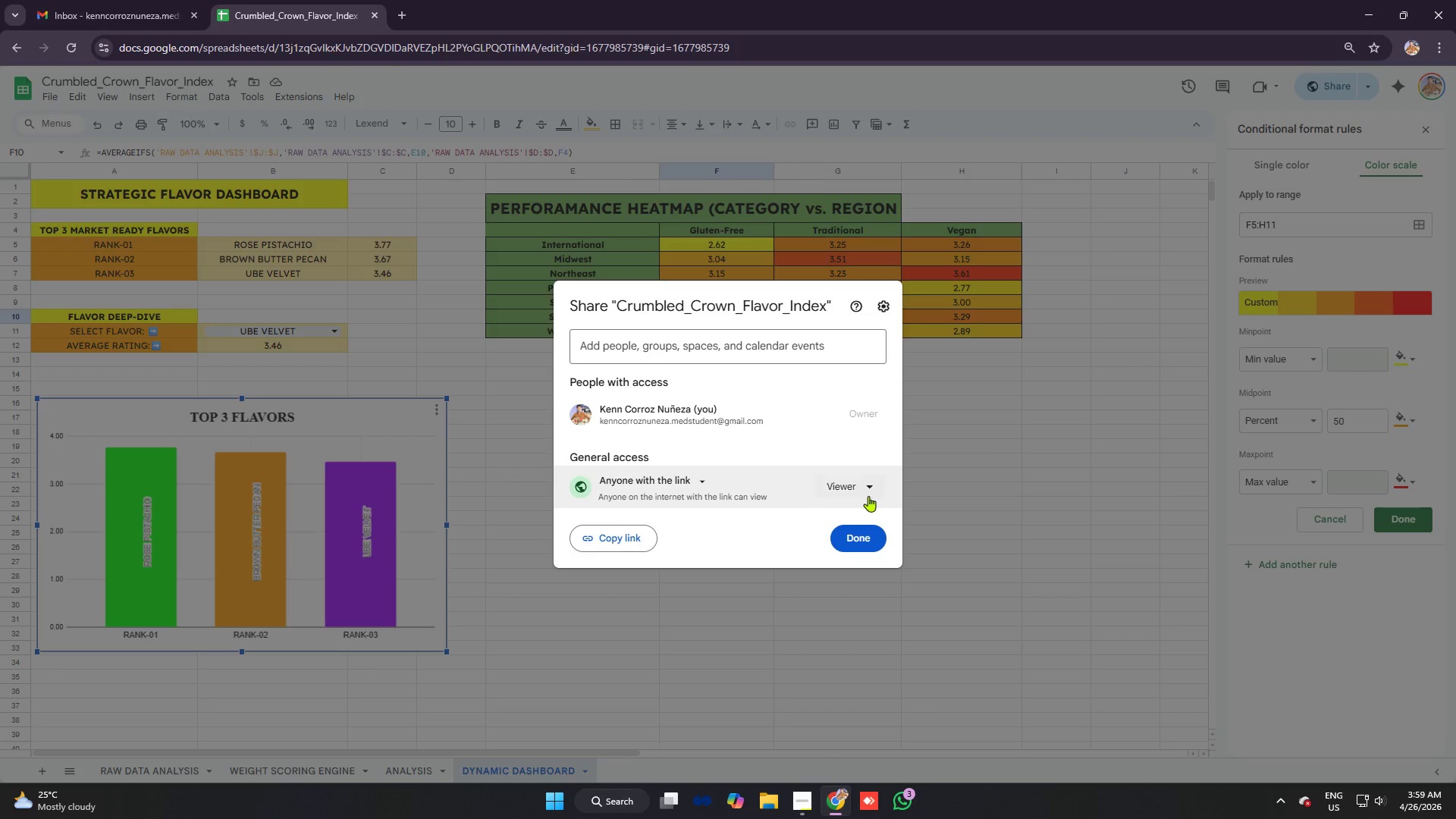 
left_click([868, 494])
 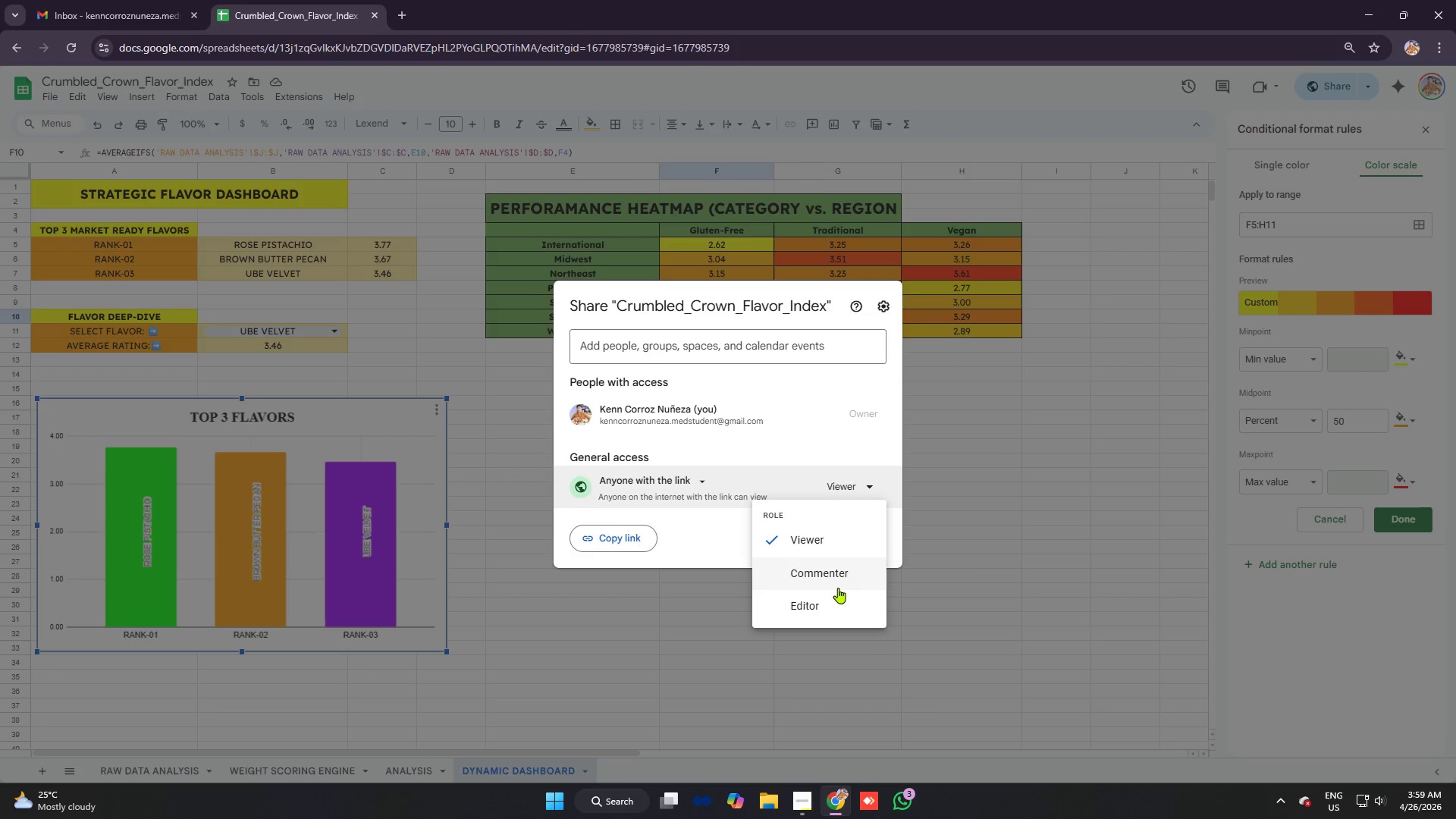 
left_click([832, 606])
 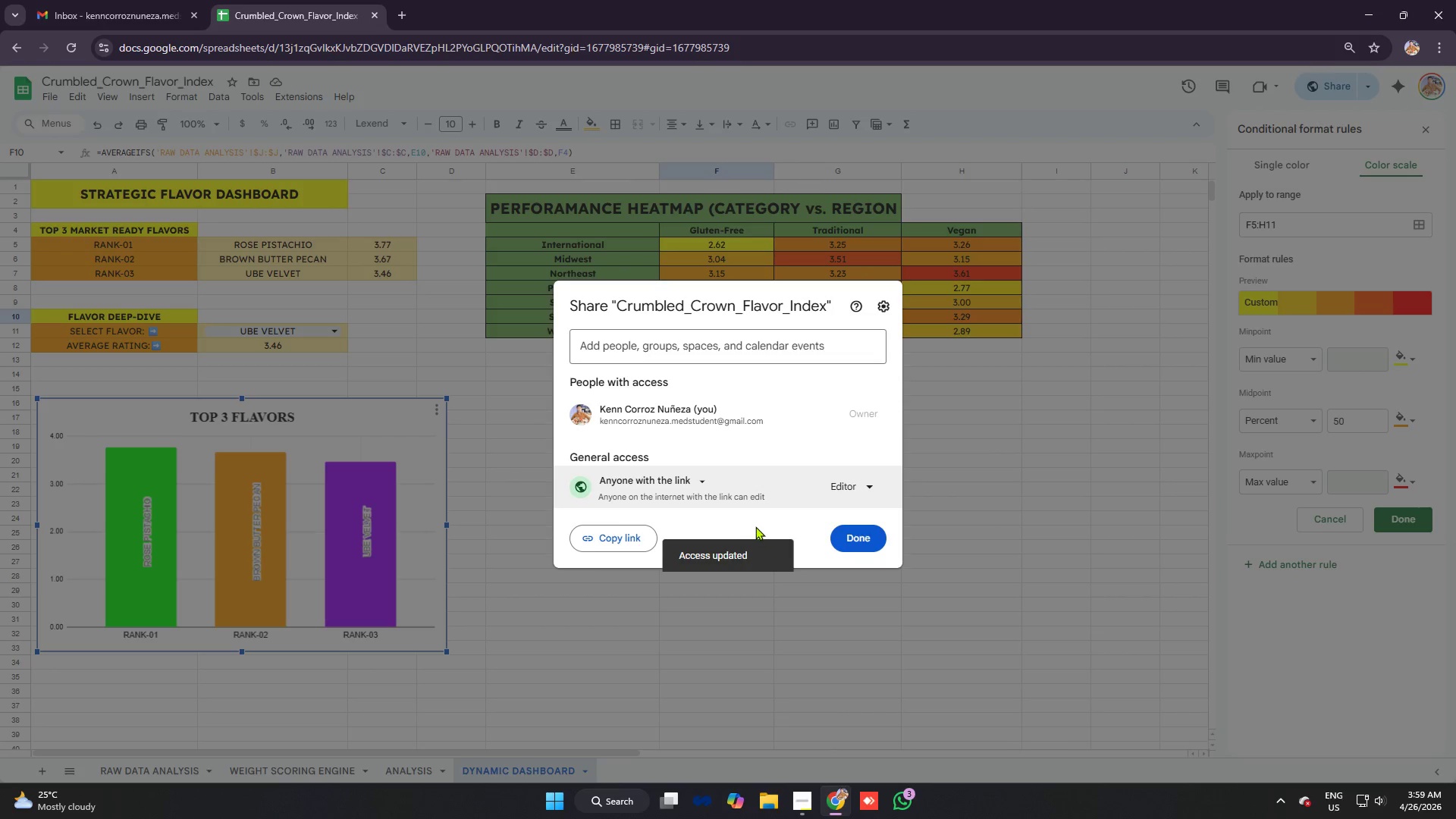 
key(Alt+AltLeft)
 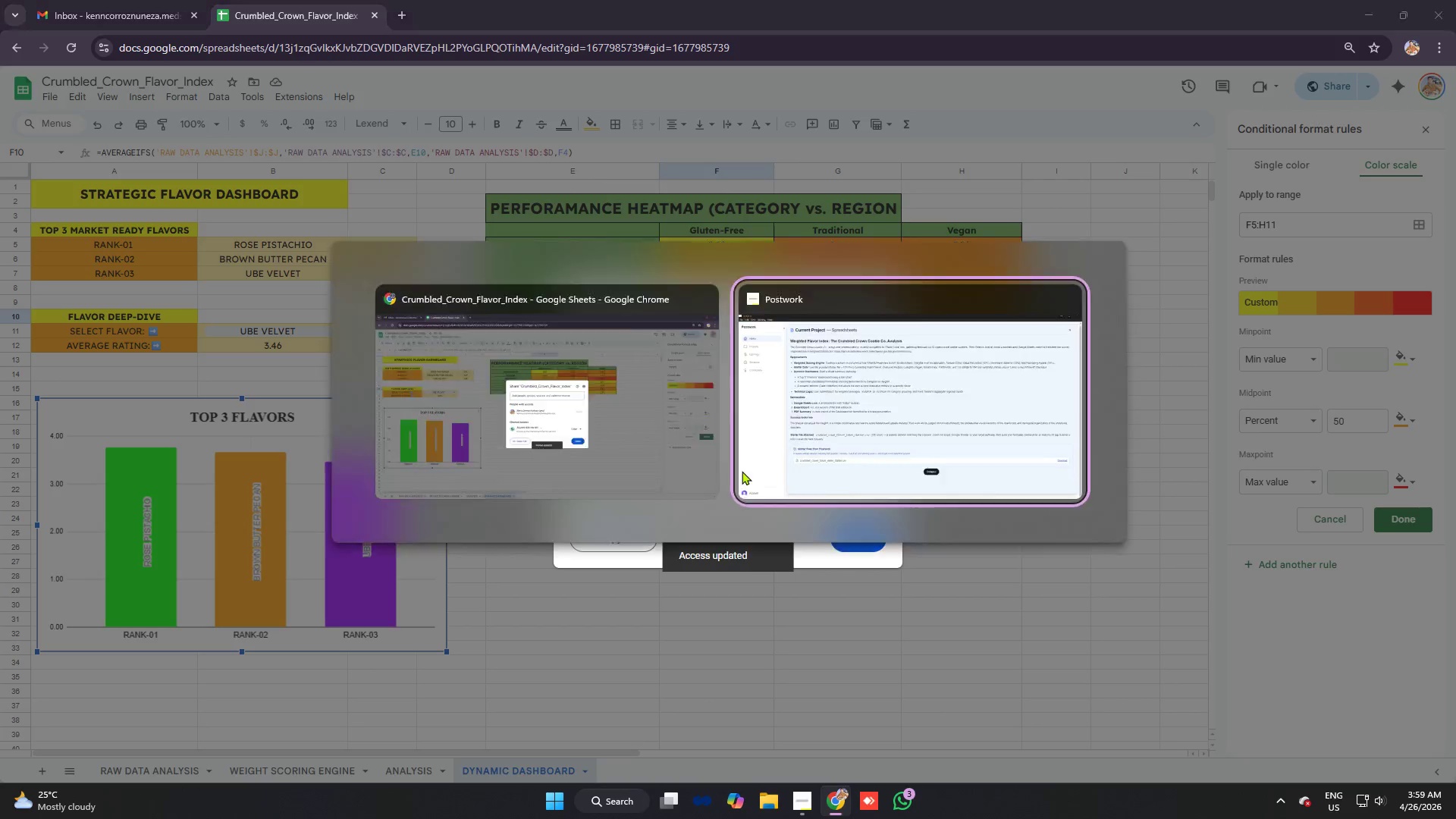 
key(Alt+Tab)